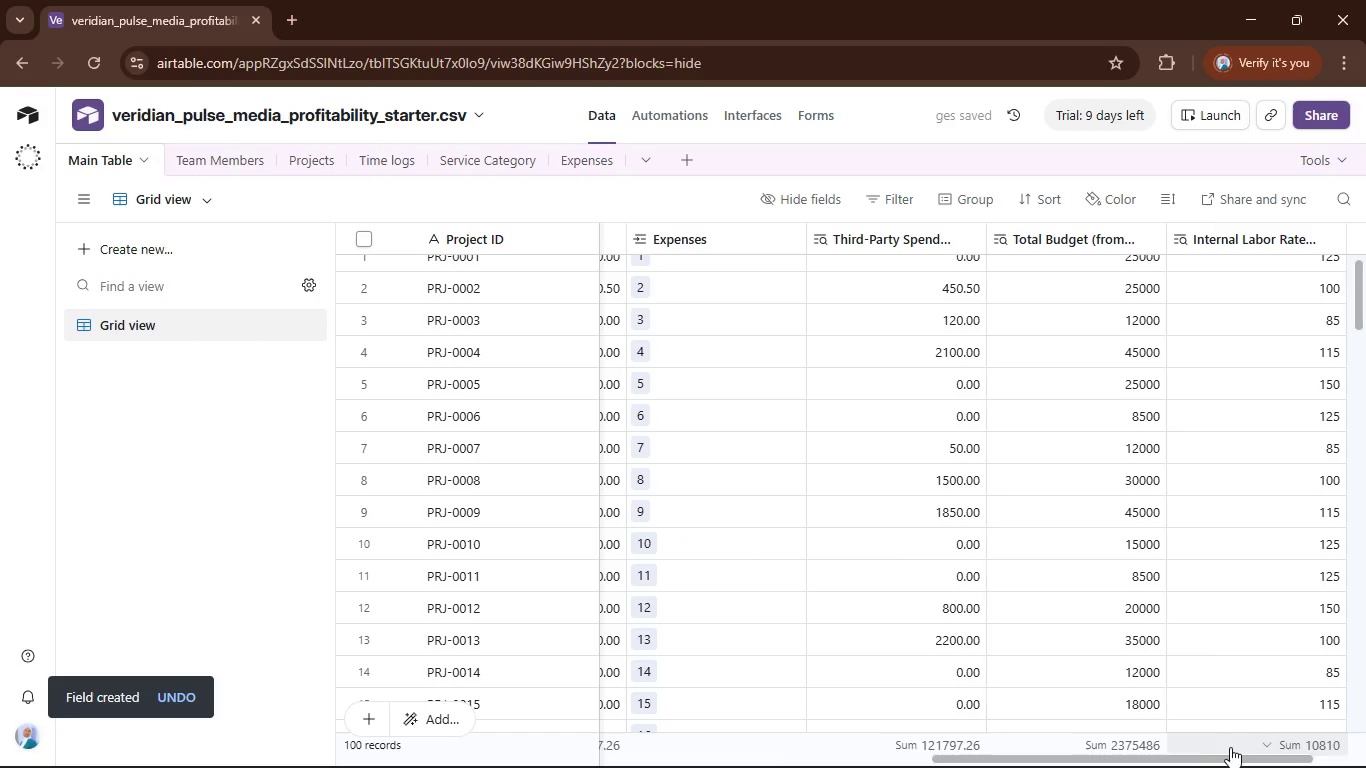 
left_click_drag(start_coordinate=[1234, 762], to_coordinate=[1325, 743])
 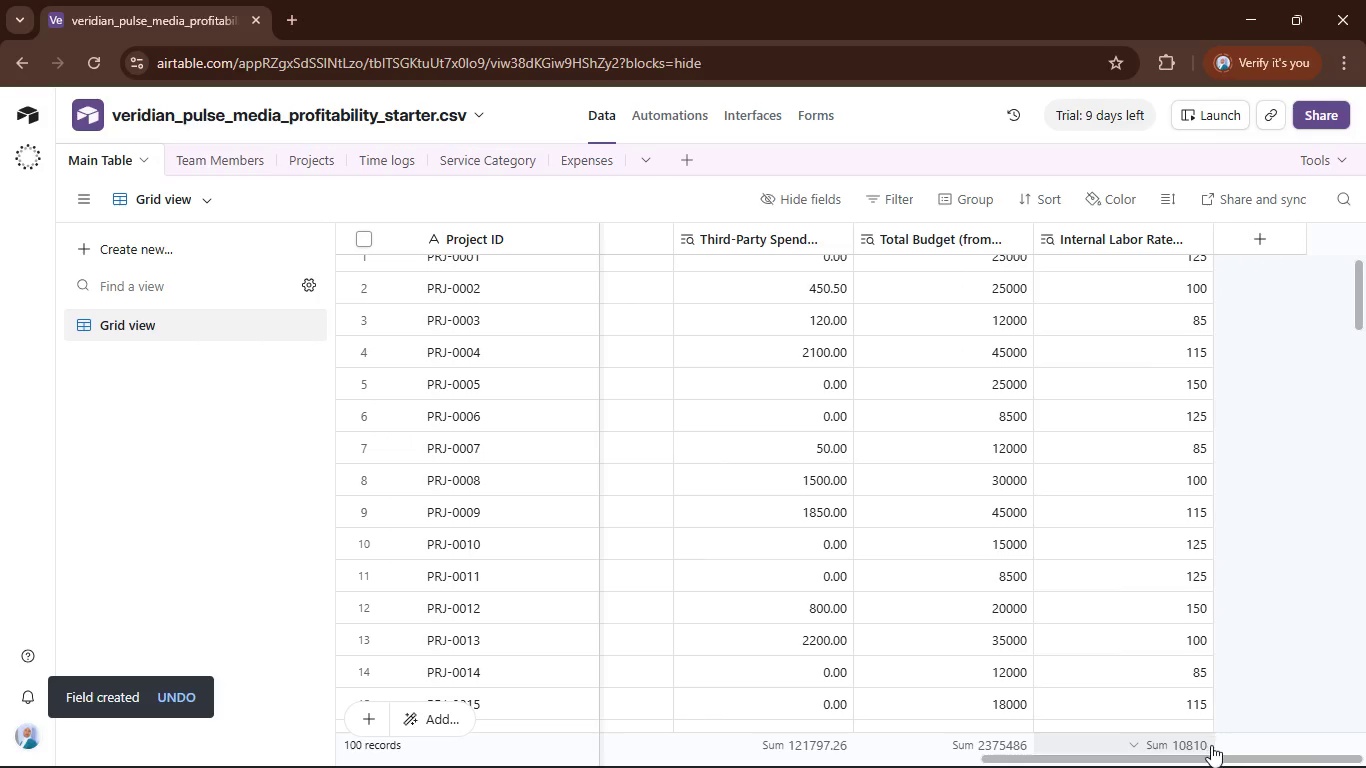 
left_click_drag(start_coordinate=[1215, 757], to_coordinate=[671, 698])
 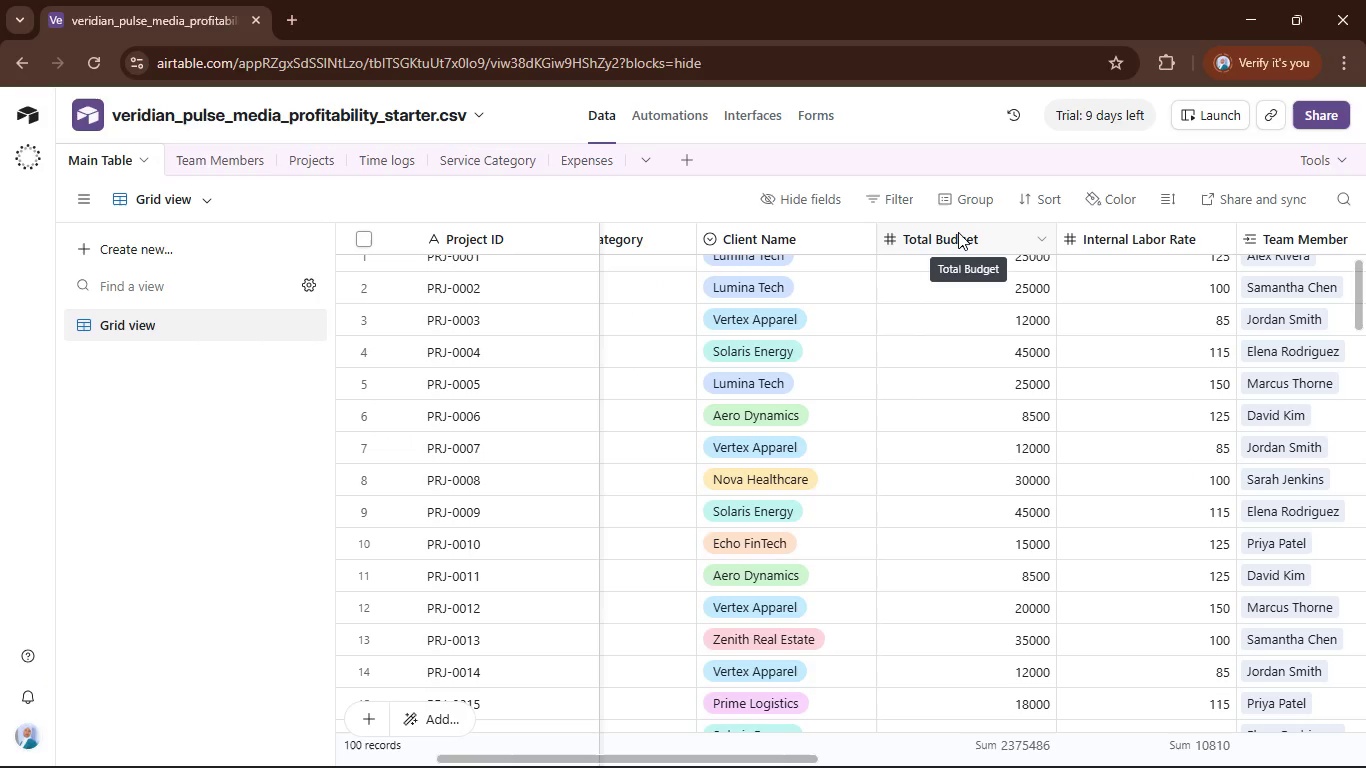 
left_click([957, 232])
 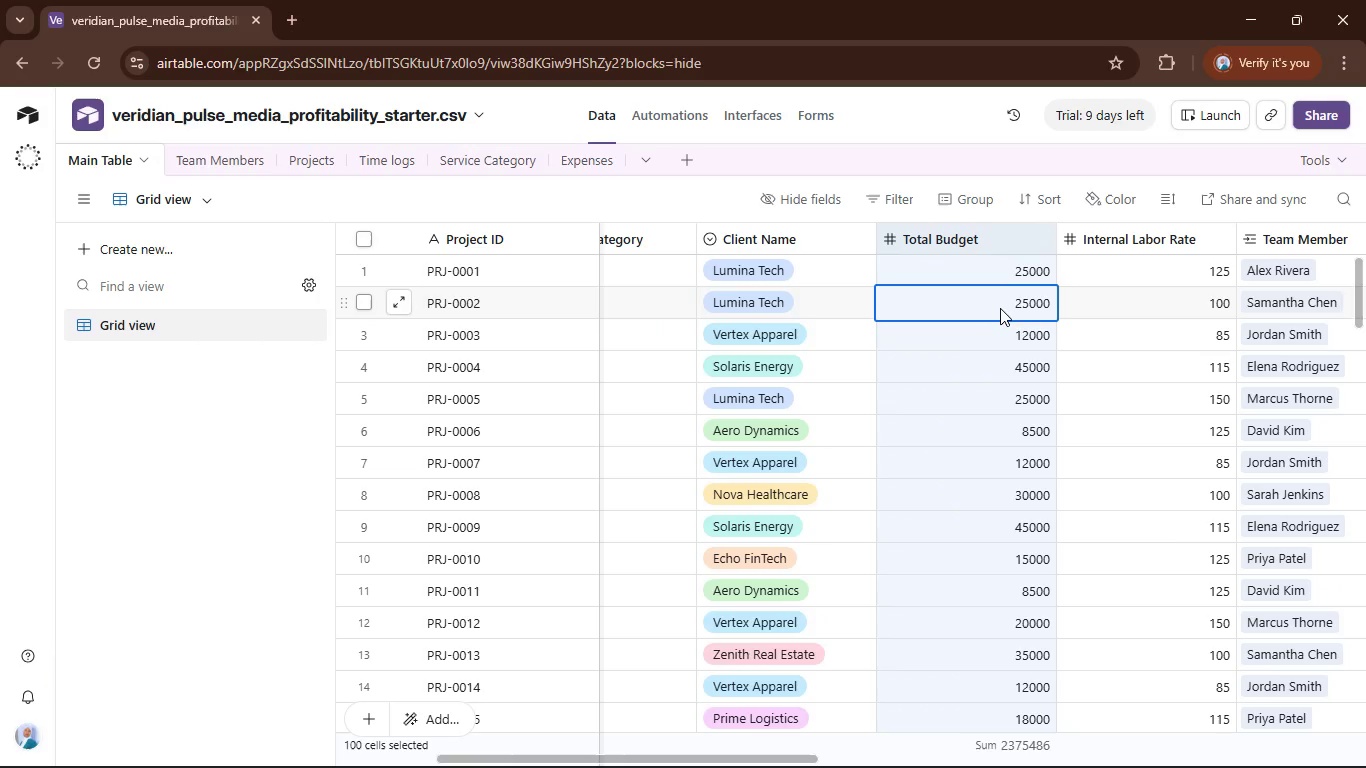 
scroll: coordinate [1015, 301], scroll_direction: up, amount: 5.0
 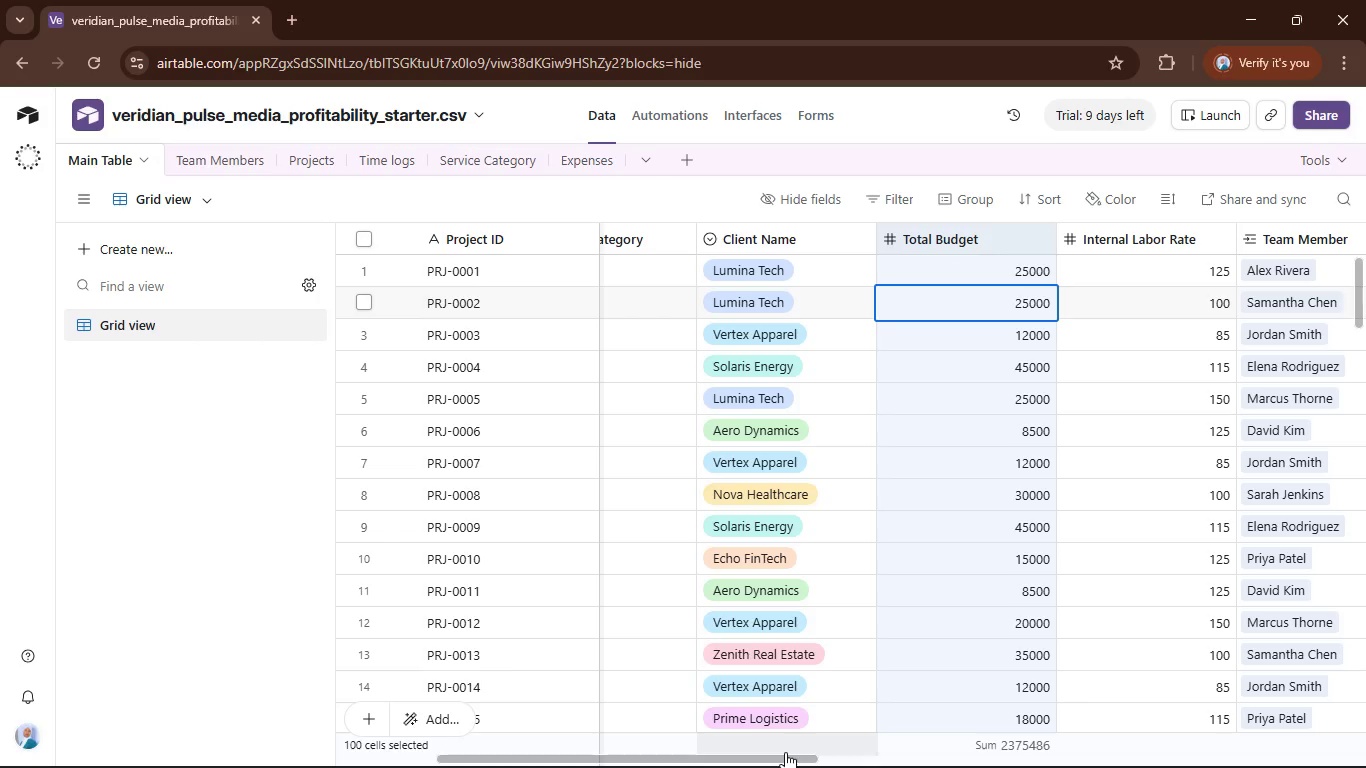 
left_click_drag(start_coordinate=[788, 760], to_coordinate=[1117, 763])
 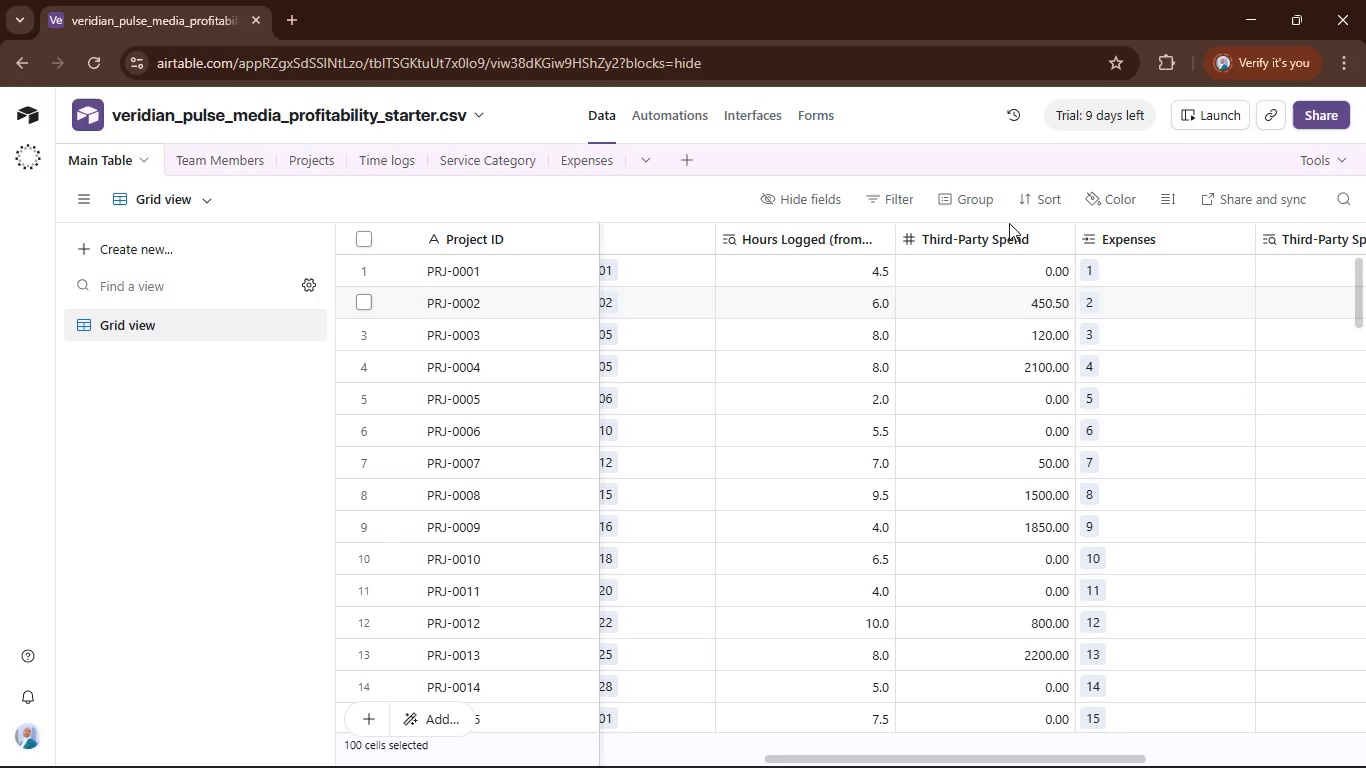 
left_click([1001, 236])
 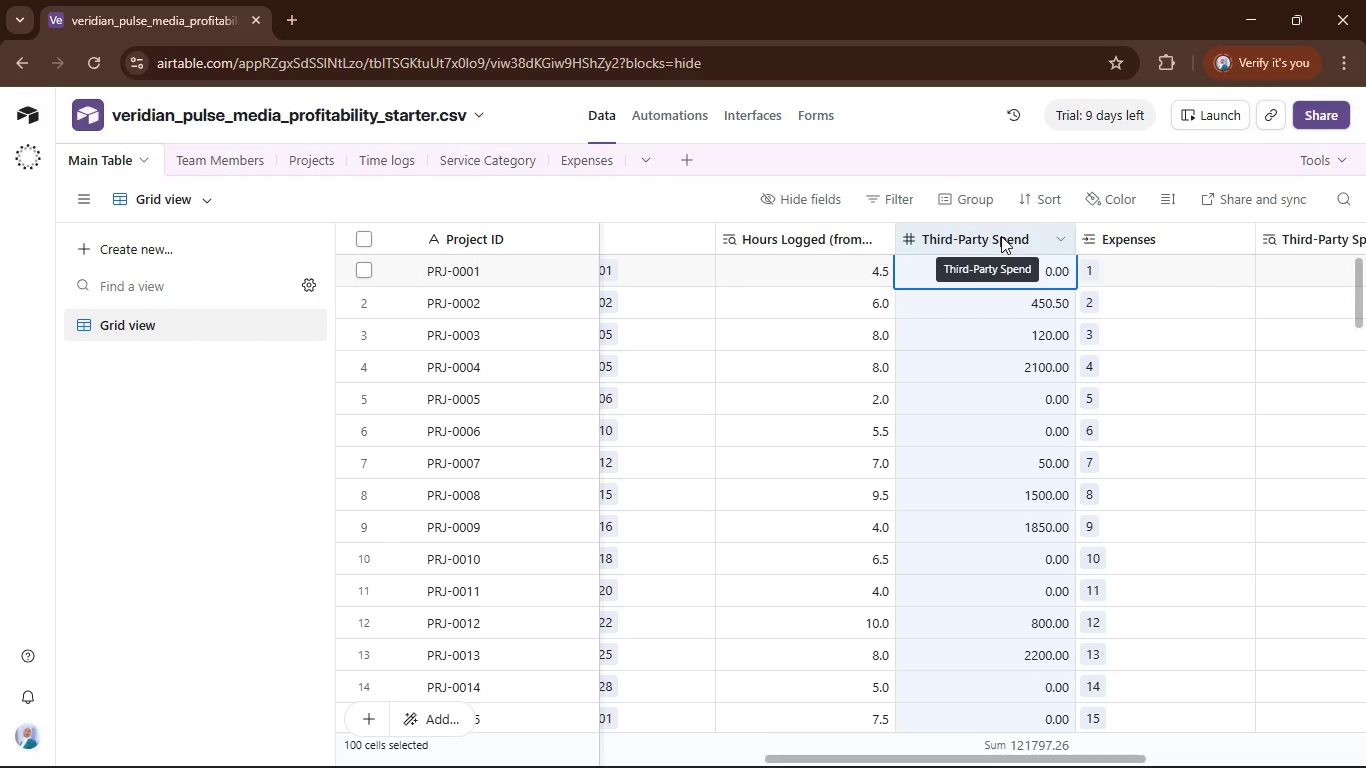 
right_click([1001, 236])
 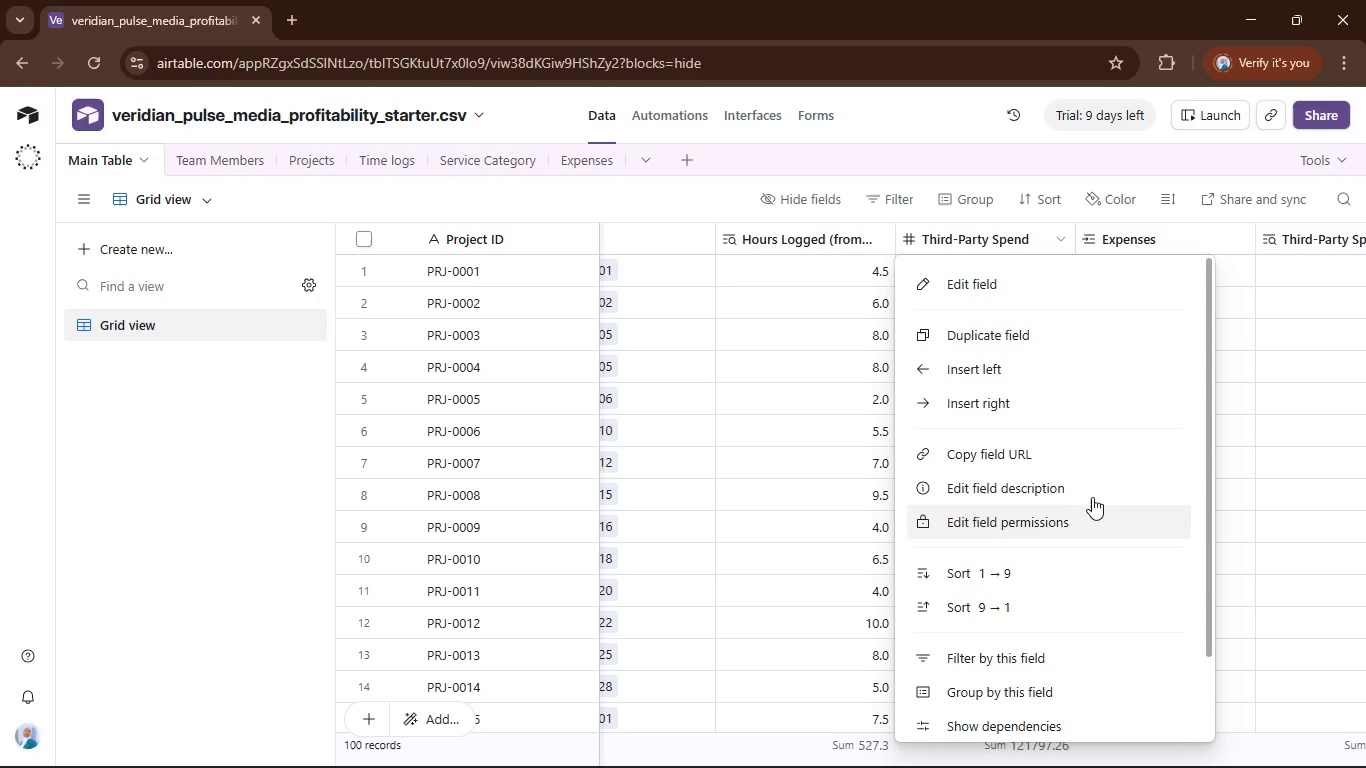 
scroll: coordinate [1095, 475], scroll_direction: down, amount: 3.0
 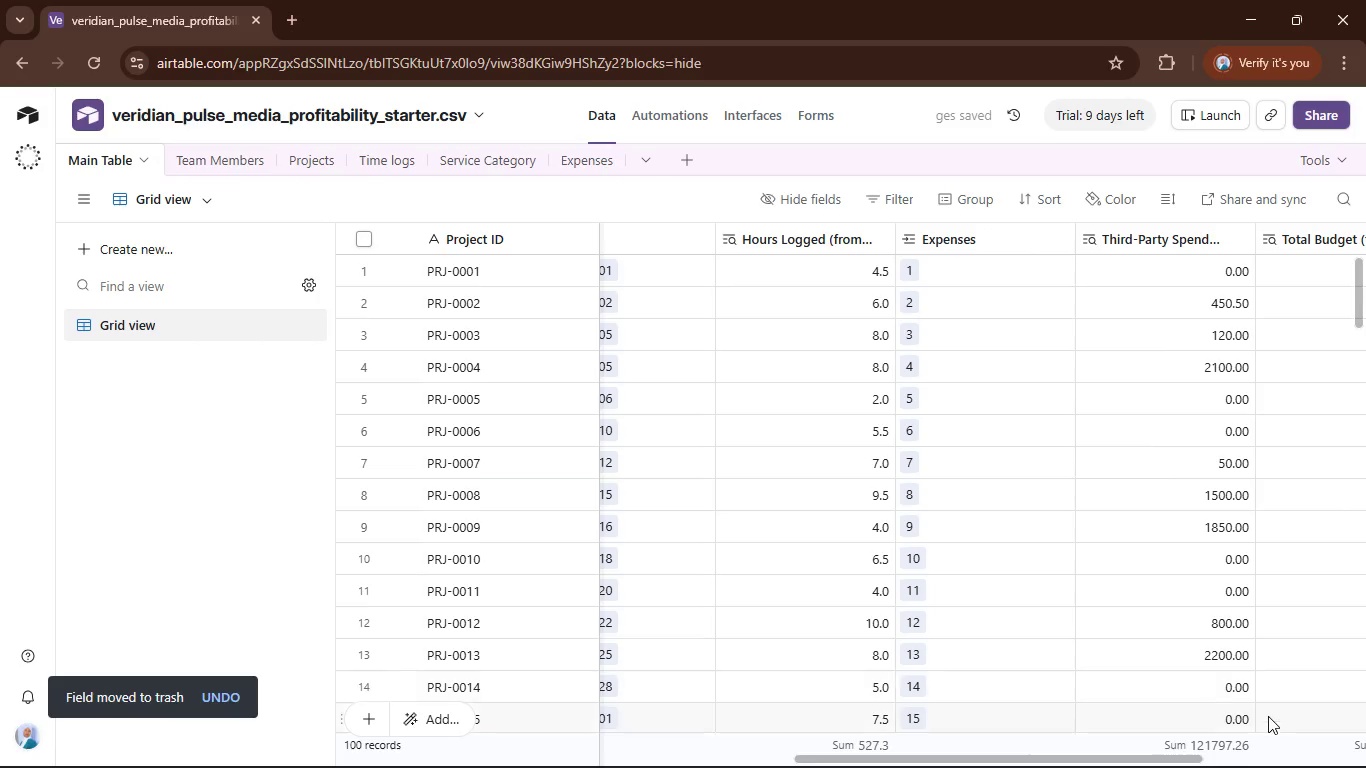 
left_click_drag(start_coordinate=[1185, 753], to_coordinate=[1006, 767])
 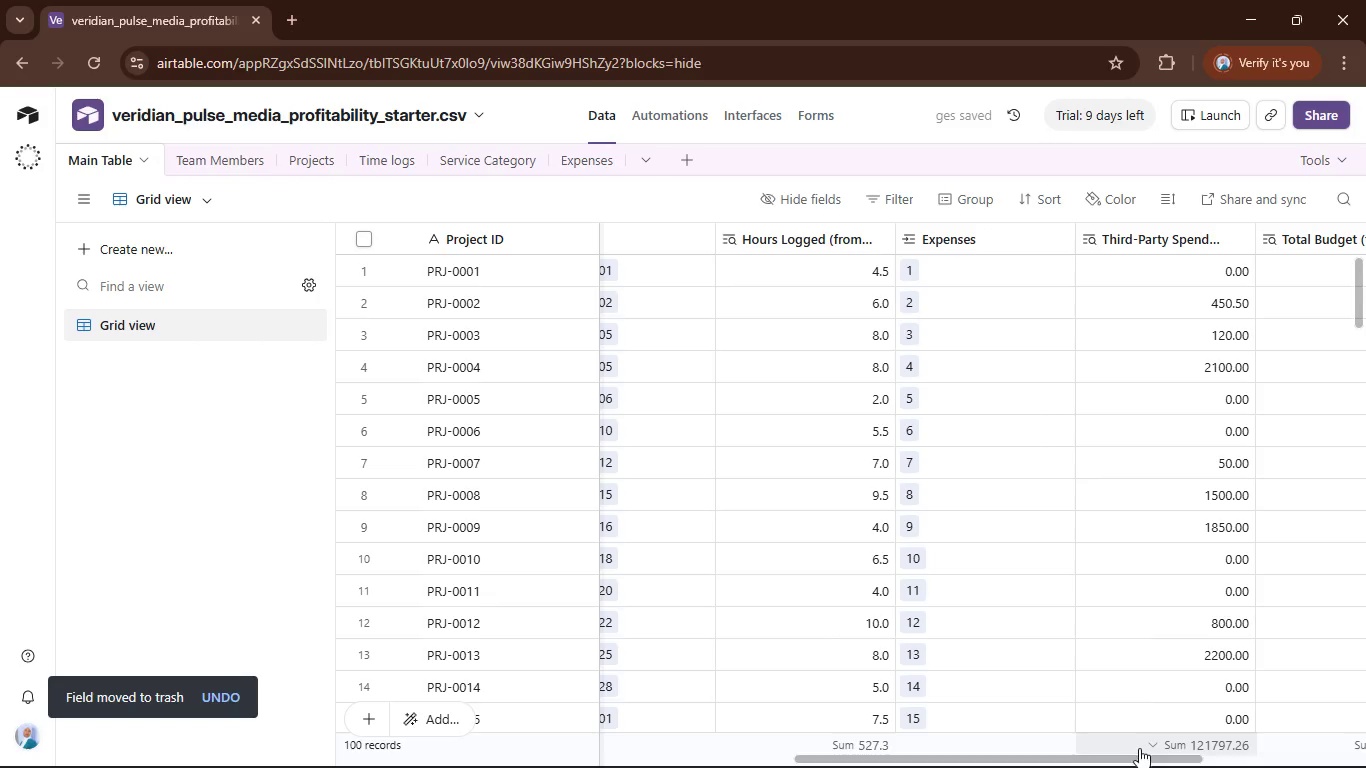 
left_click_drag(start_coordinate=[1140, 755], to_coordinate=[877, 724])
 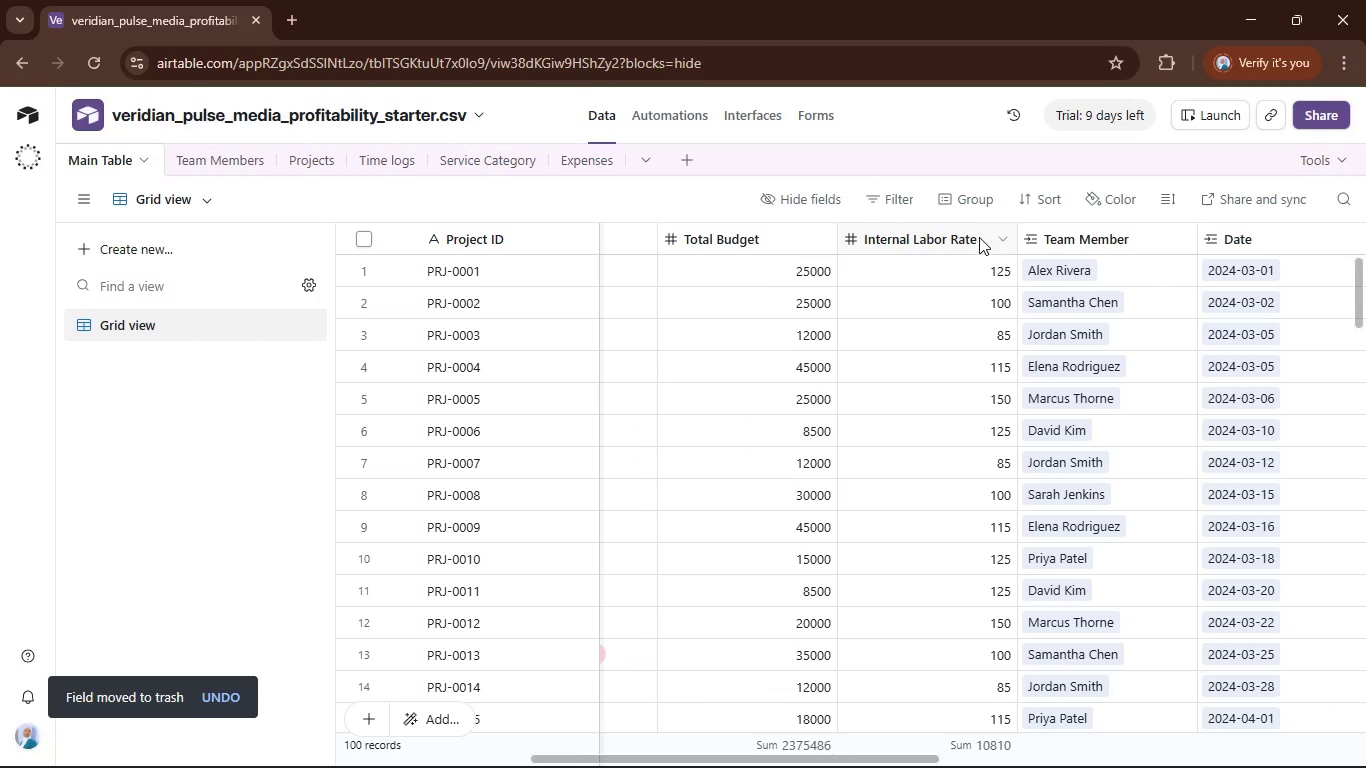 
left_click([946, 240])
 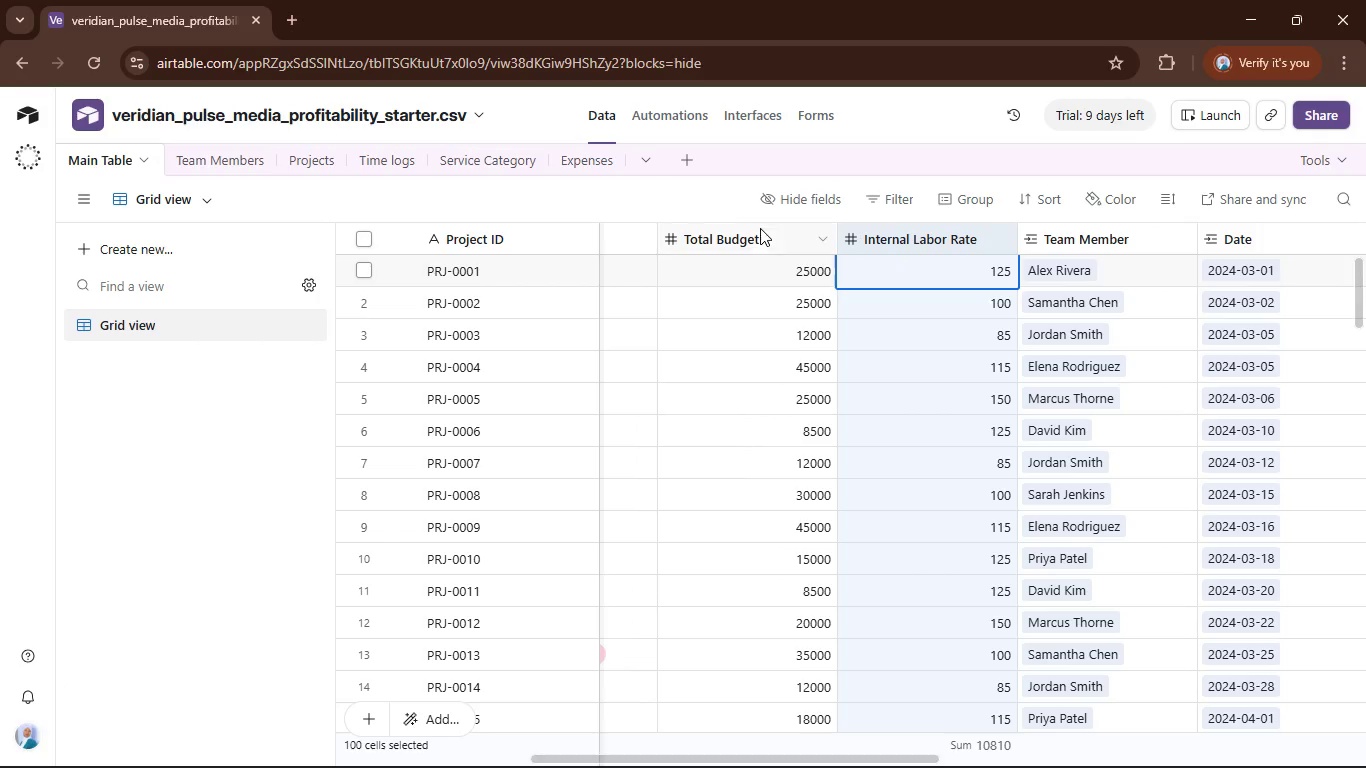 
hold_key(key=ControlLeft, duration=0.69)
left_click([757, 231])
 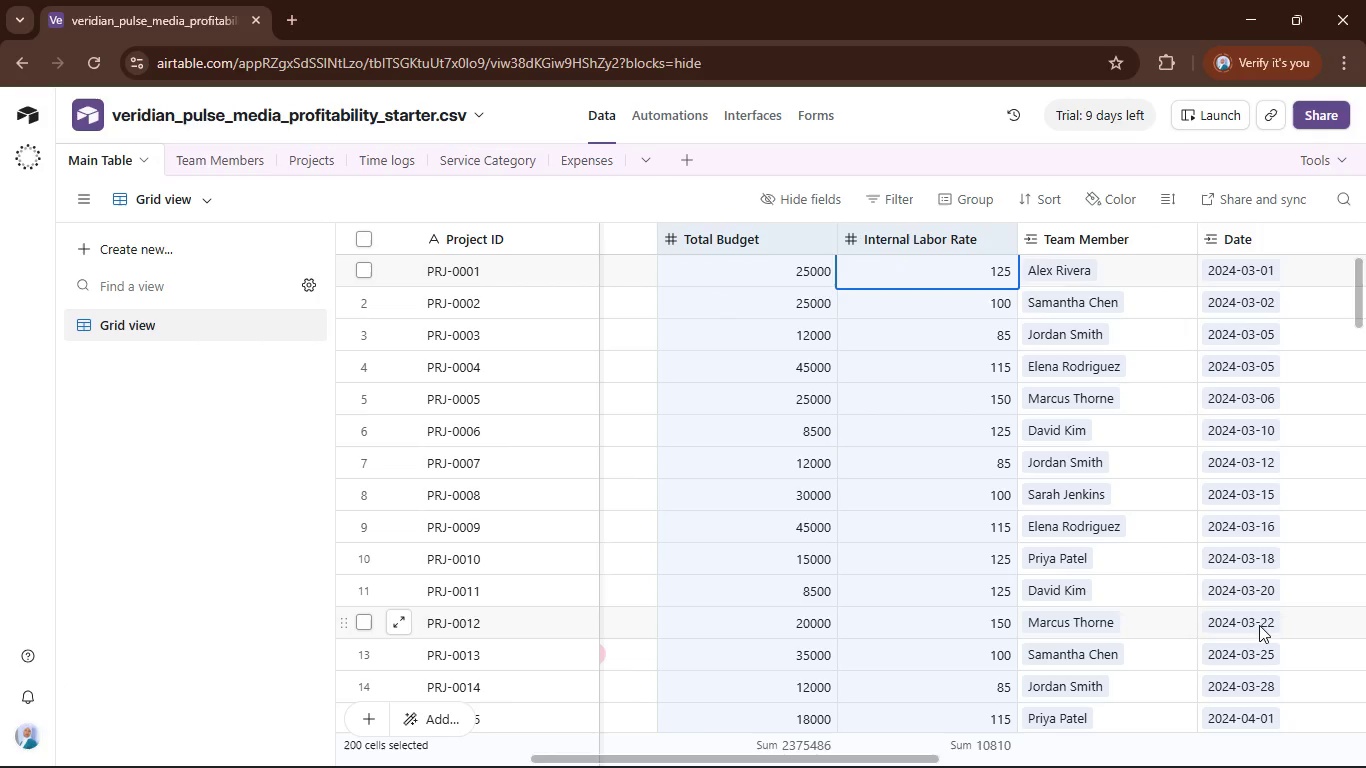 
scroll: coordinate [1280, 523], scroll_direction: down, amount: 5.0
 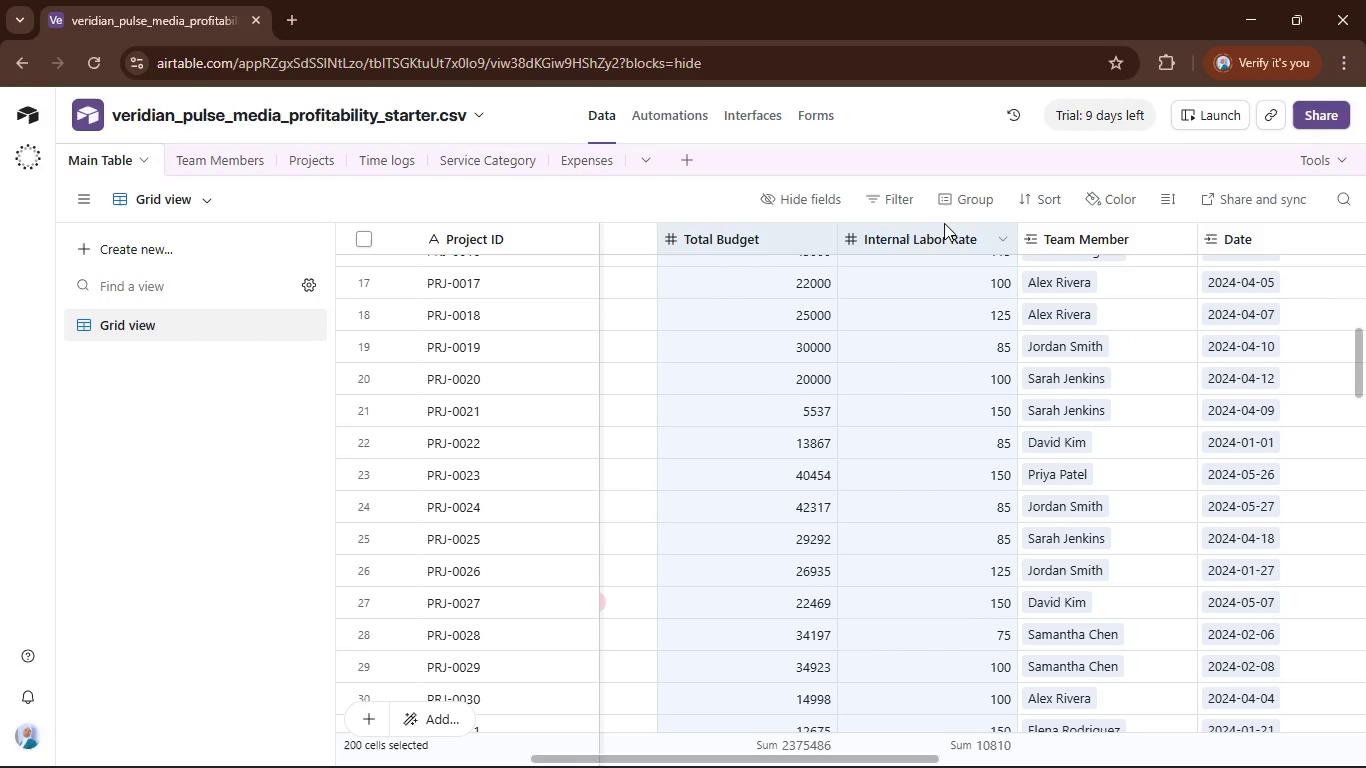 
right_click([930, 230])
 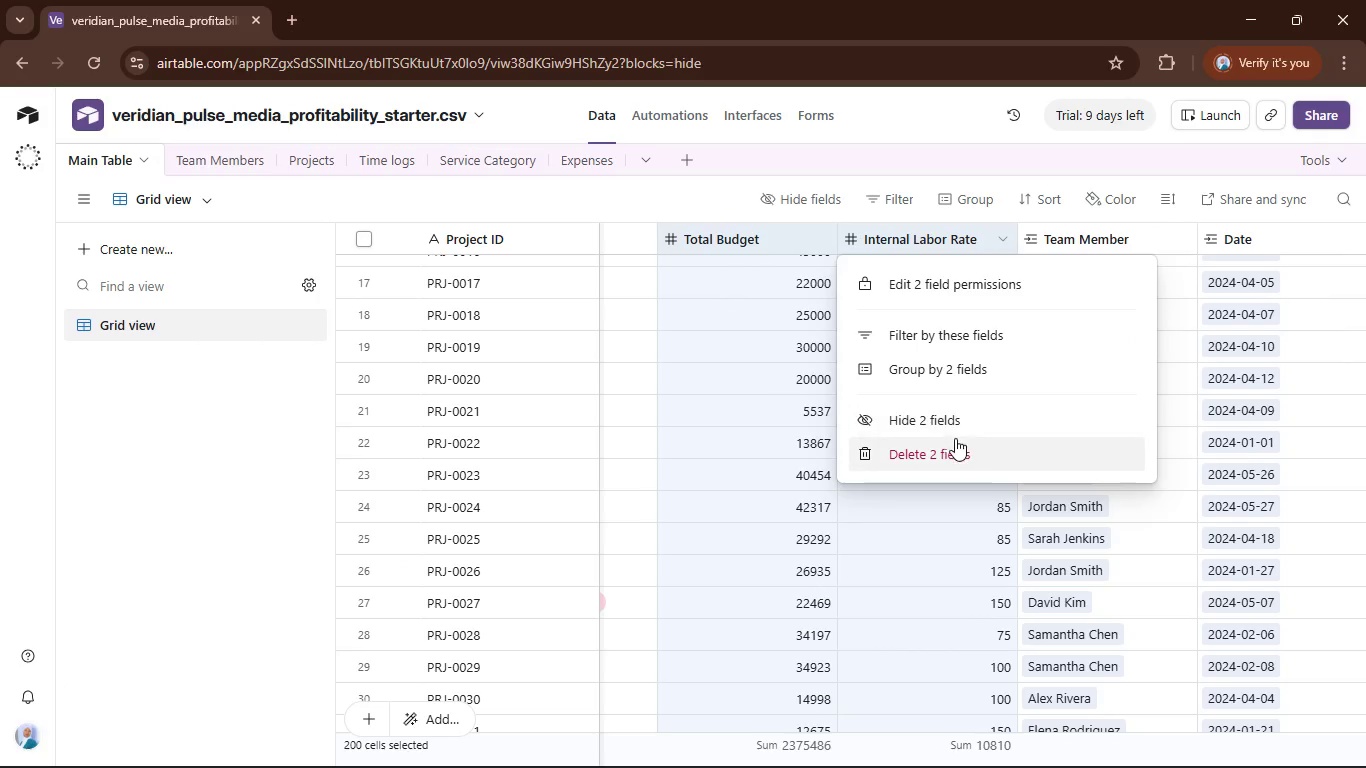 
left_click([956, 441])
 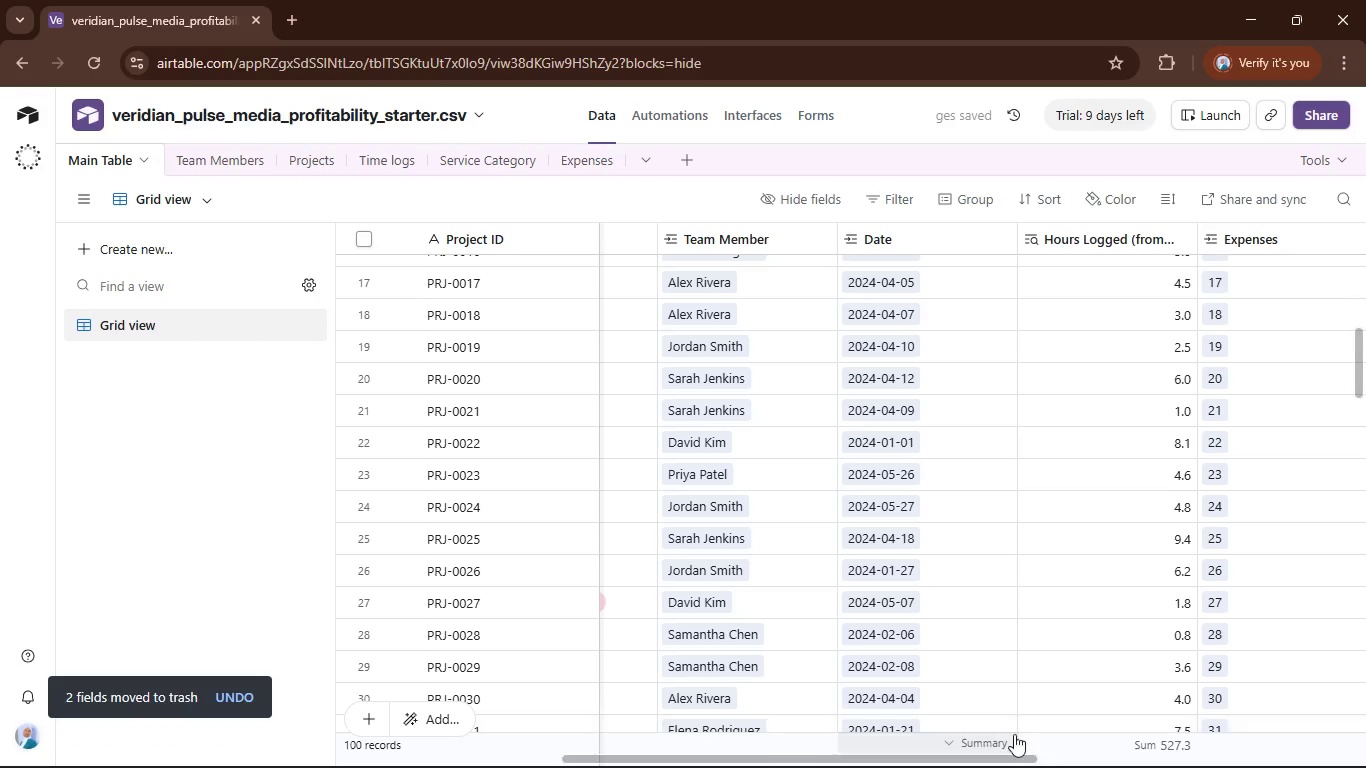 
left_click_drag(start_coordinate=[1014, 758], to_coordinate=[1365, 755])
 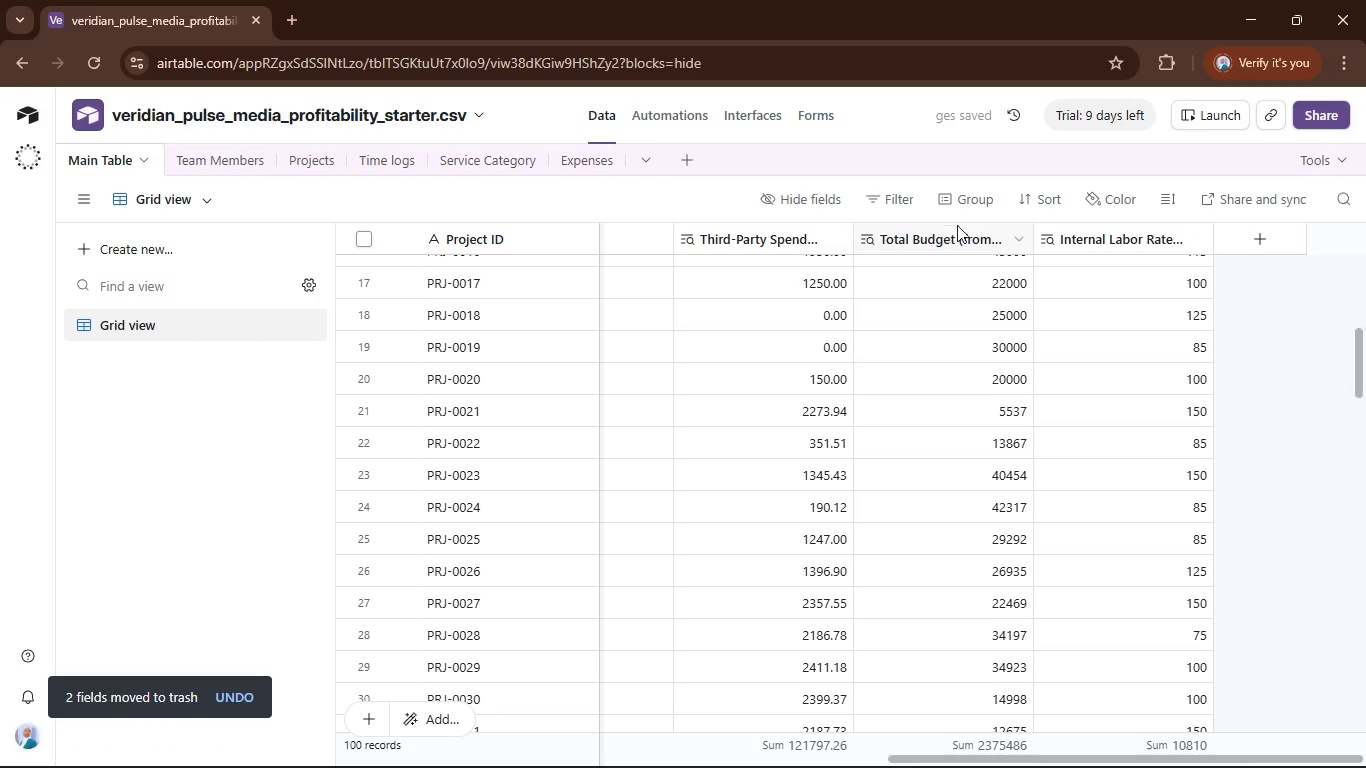 
left_click_drag(start_coordinate=[963, 223], to_coordinate=[911, 236])
 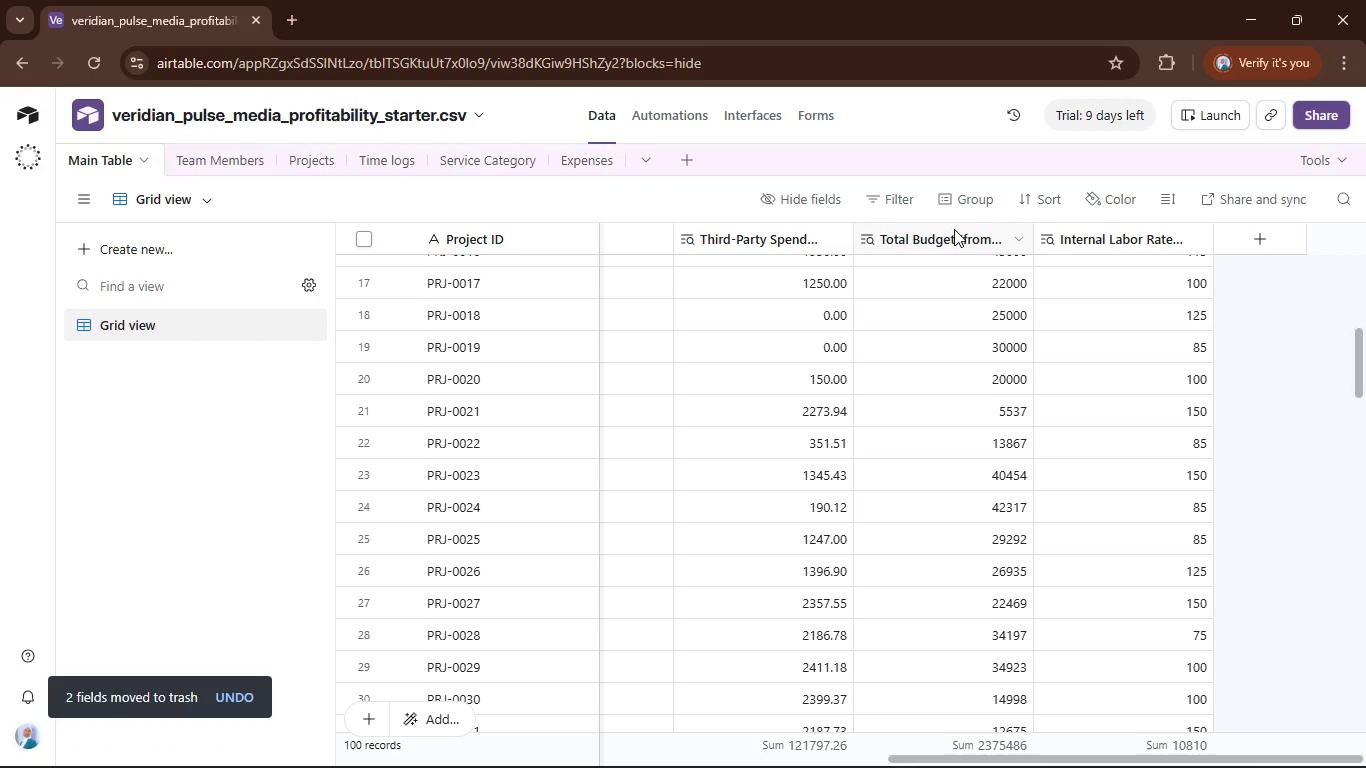 
left_click([955, 229])
 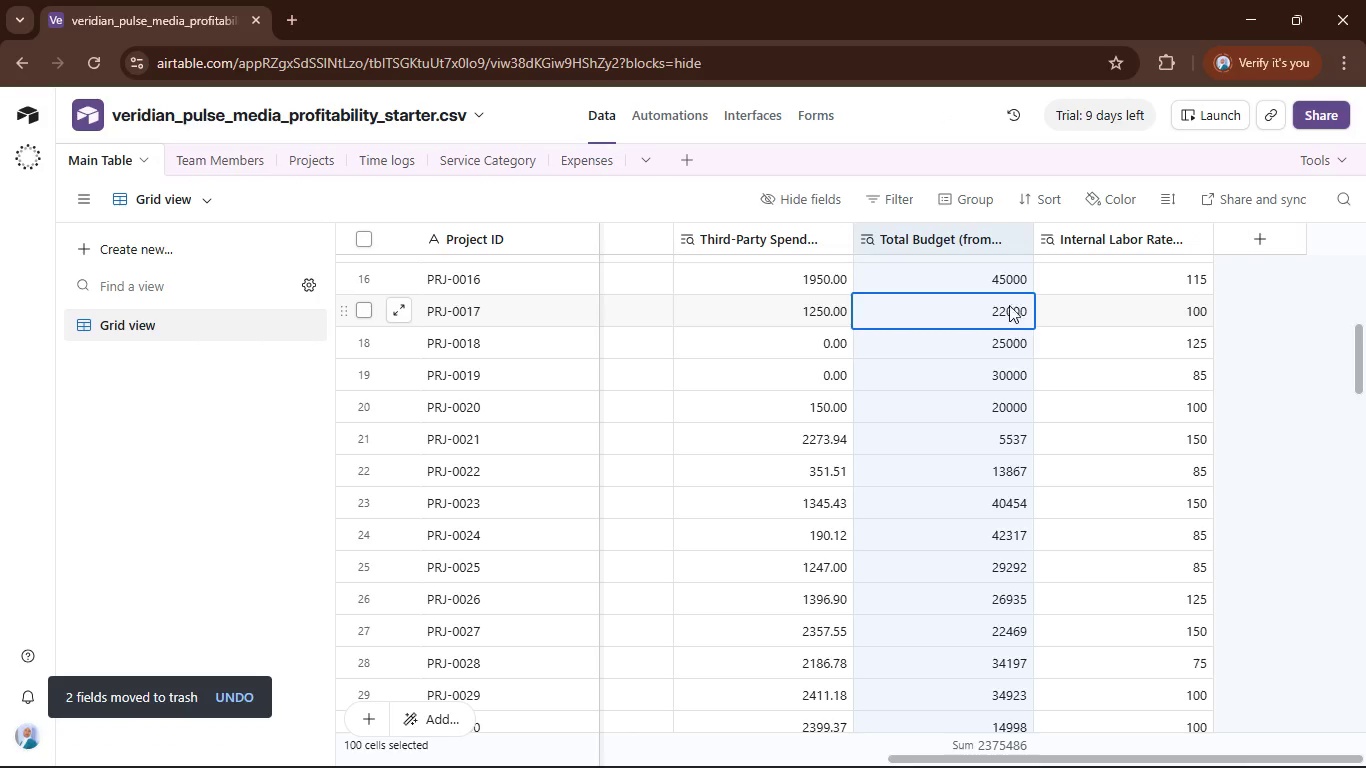 
scroll: coordinate [1041, 251], scroll_direction: up, amount: 11.0
 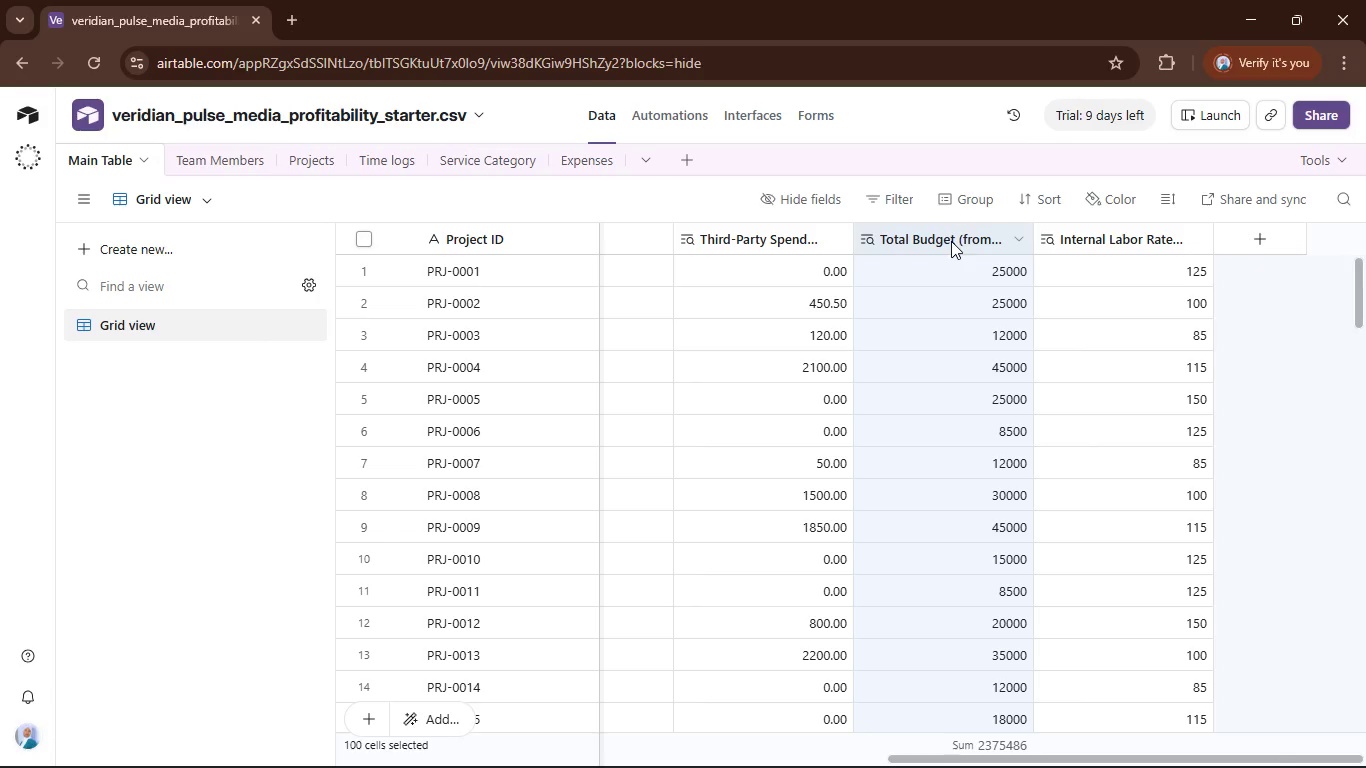 
left_click([951, 241])
 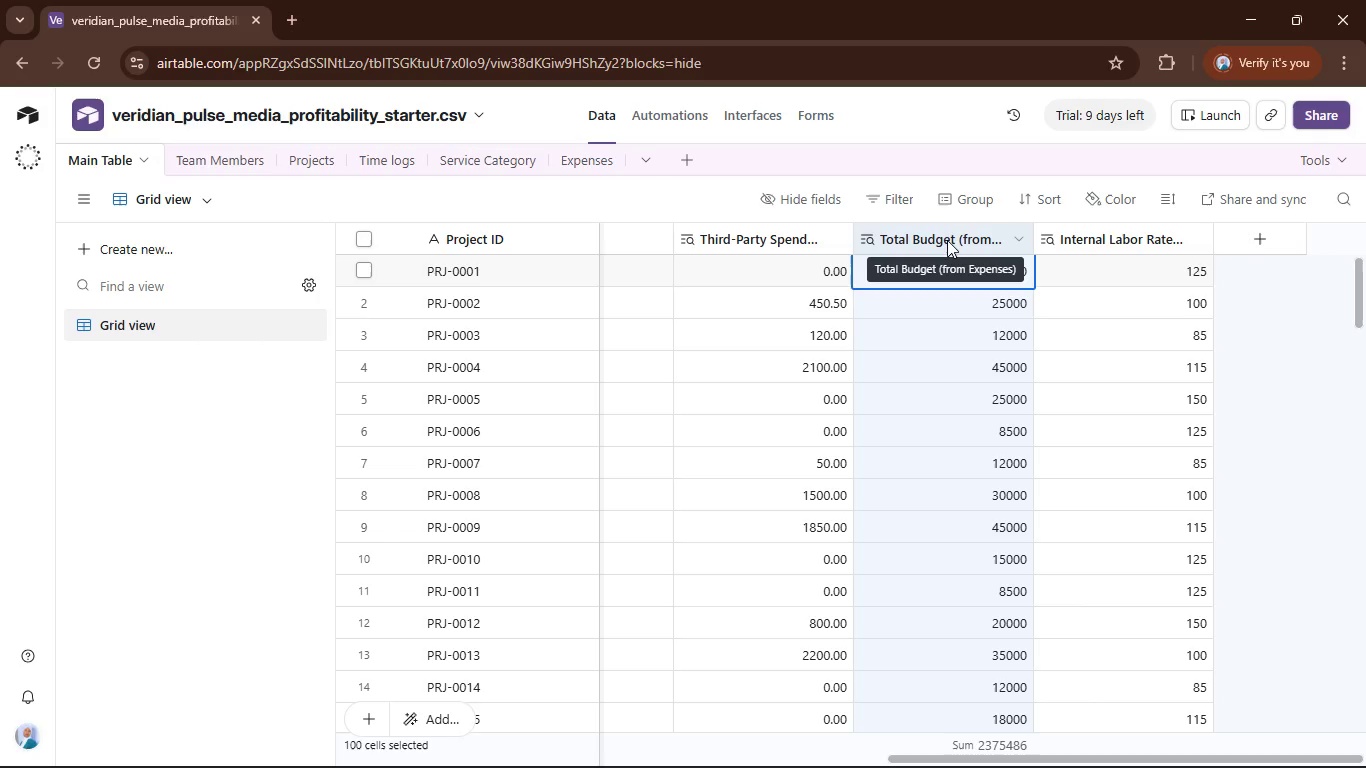 
left_click_drag(start_coordinate=[947, 240], to_coordinate=[1133, 260])
 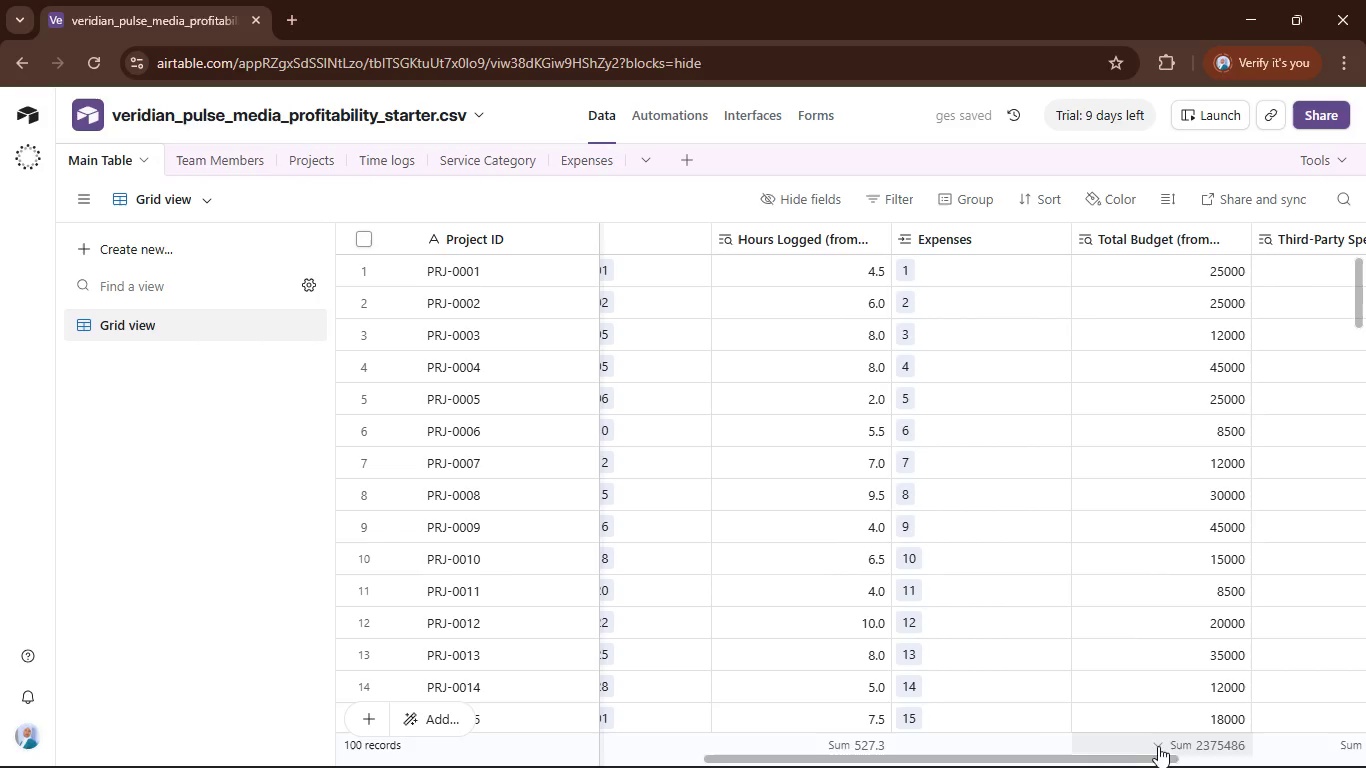 
left_click_drag(start_coordinate=[1162, 754], to_coordinate=[1363, 757])
 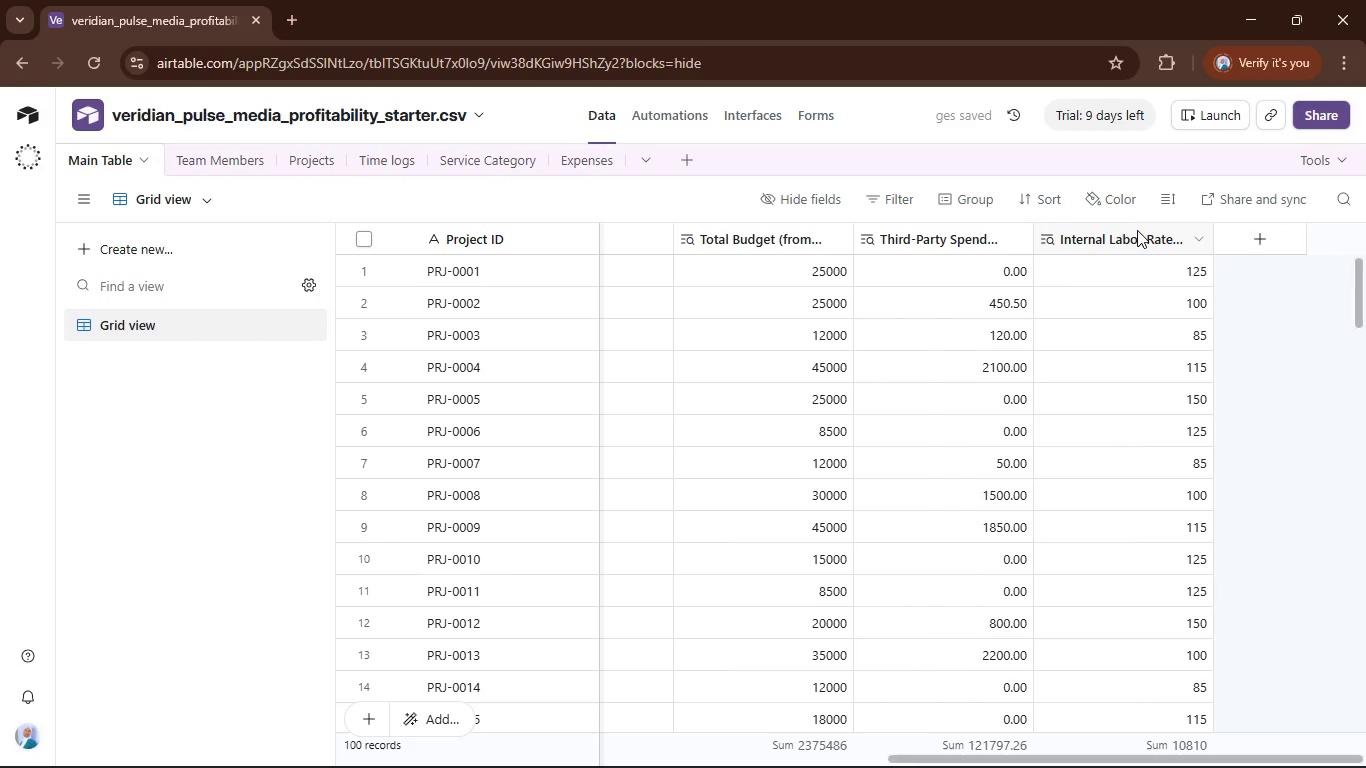 
left_click([1134, 232])
 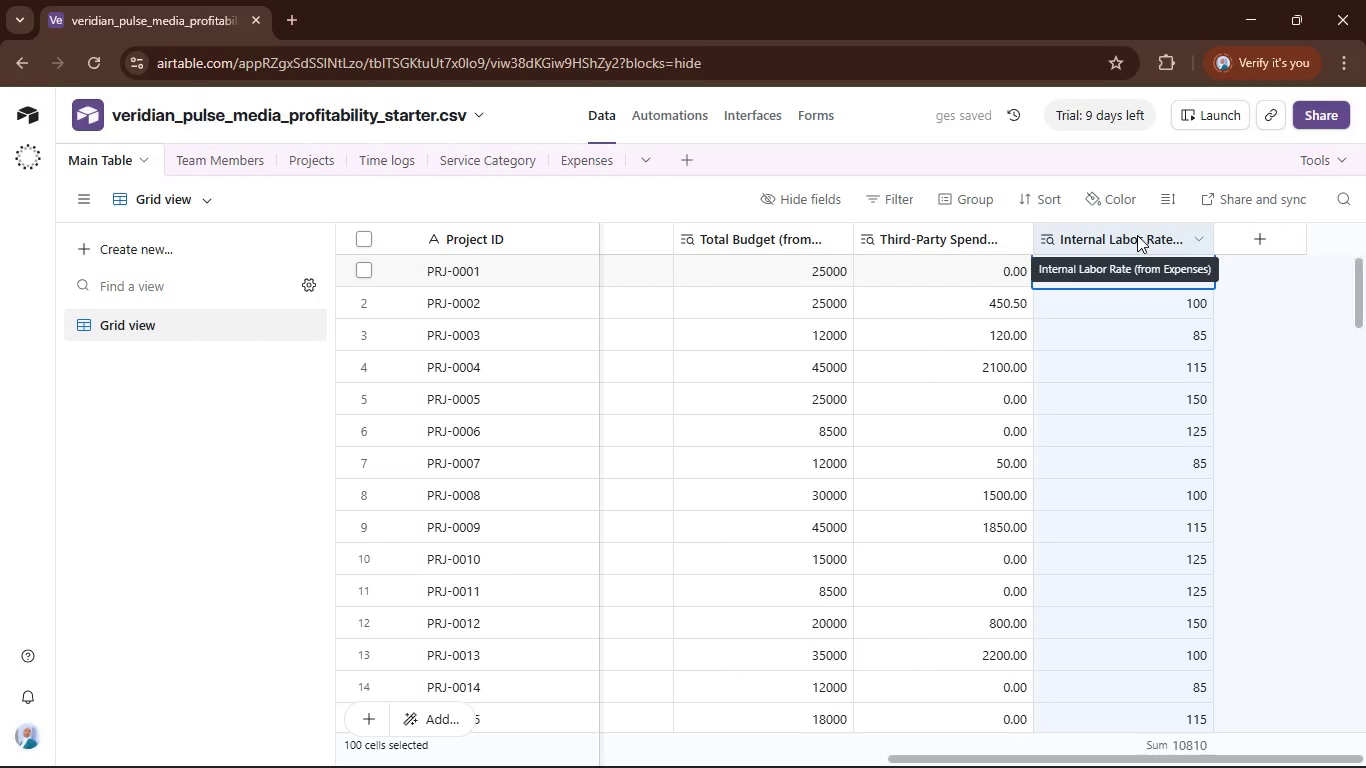 
left_click_drag(start_coordinate=[1137, 235], to_coordinate=[931, 286])